 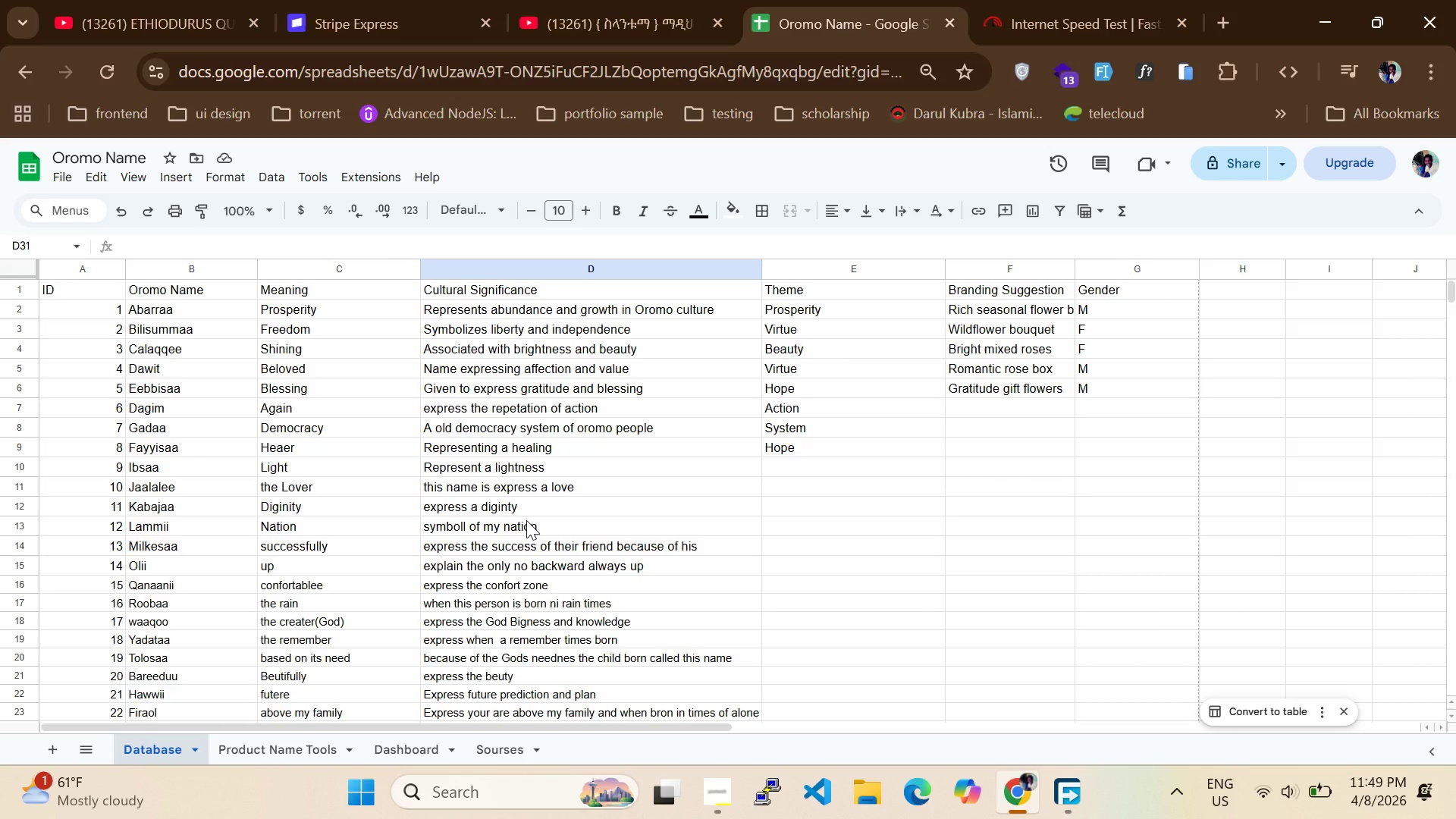 
scroll: coordinate [479, 552], scroll_direction: down, amount: 2.0
 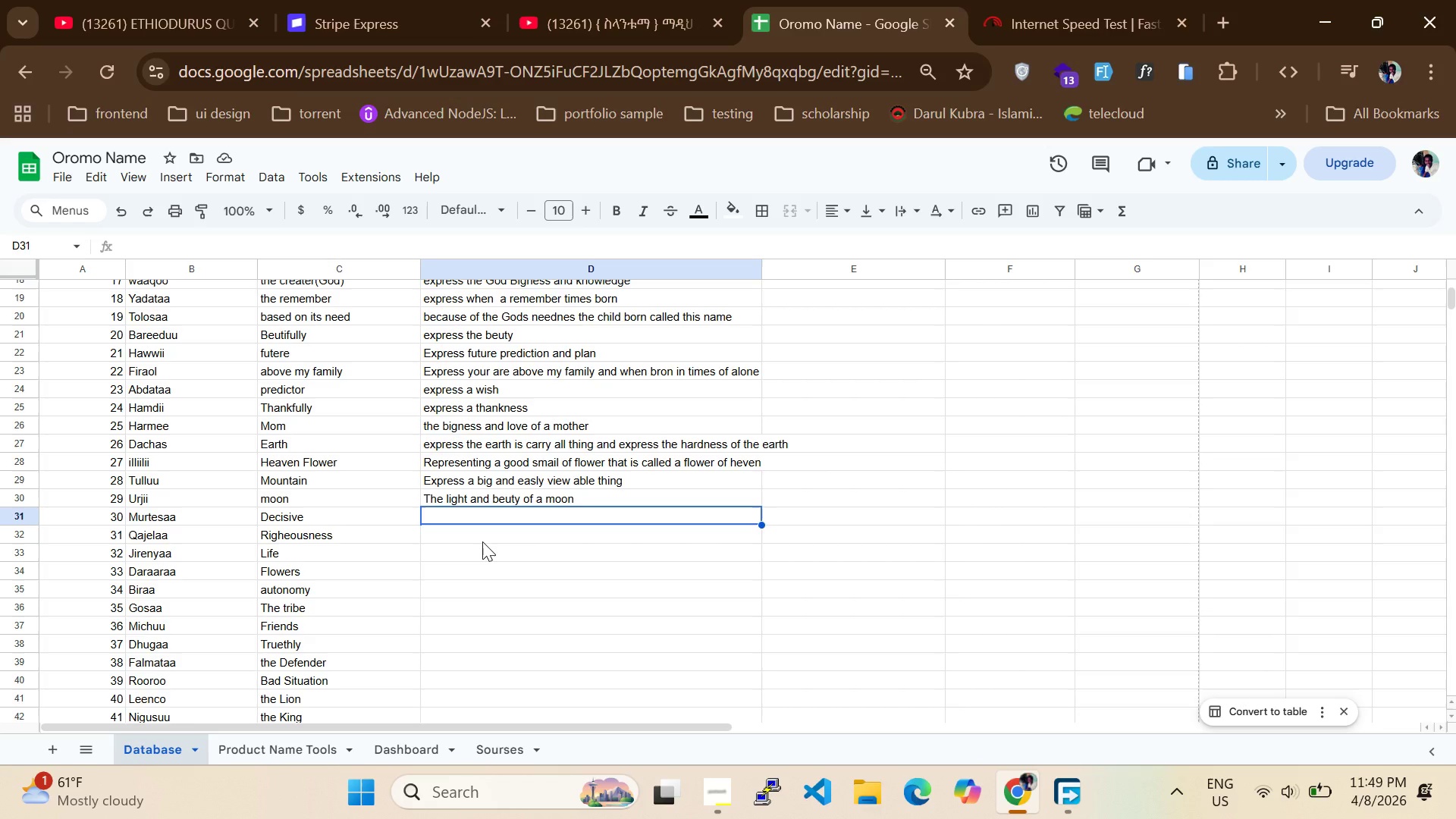 
wait(21.63)
 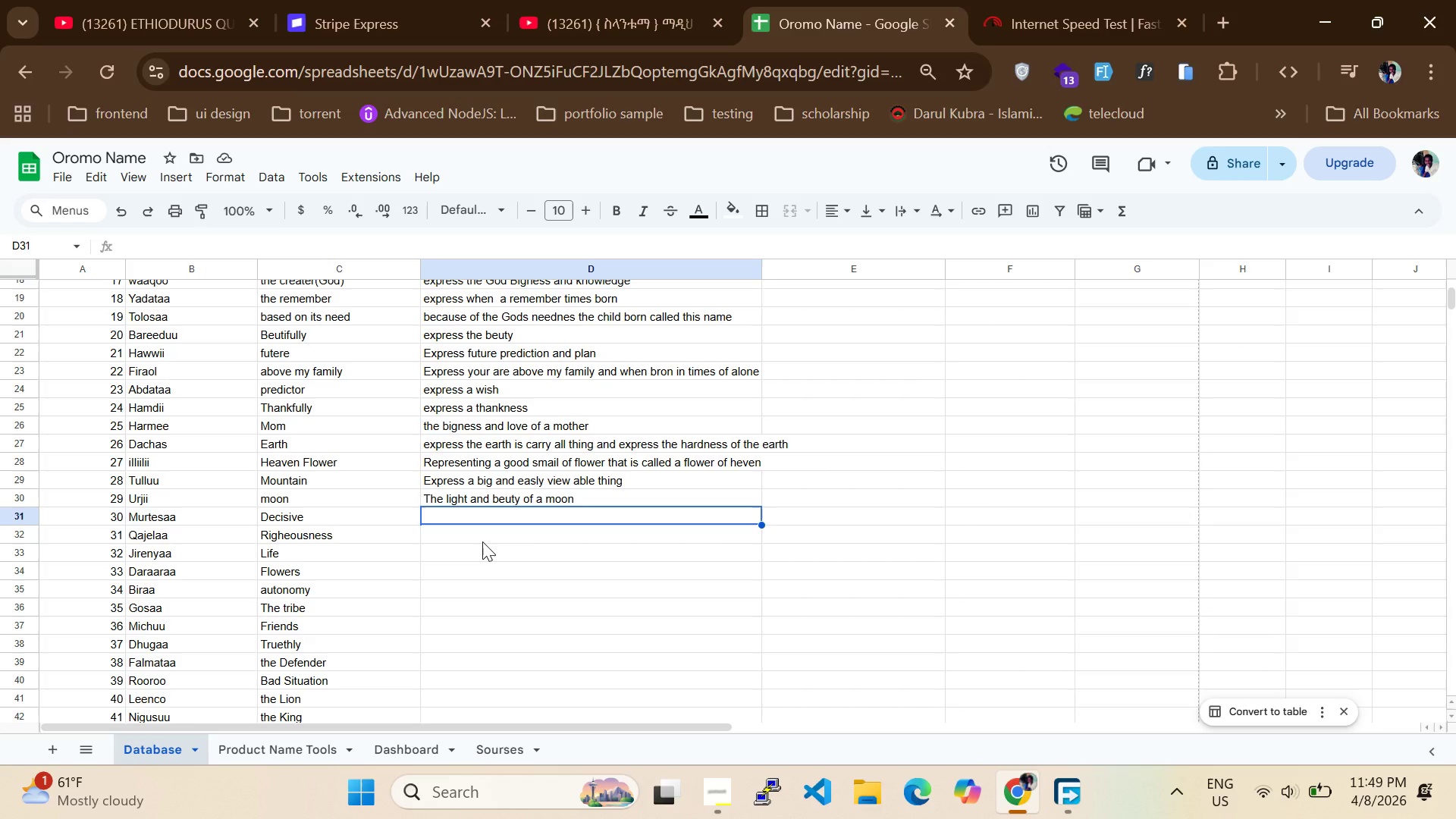 
left_click([489, 504])
 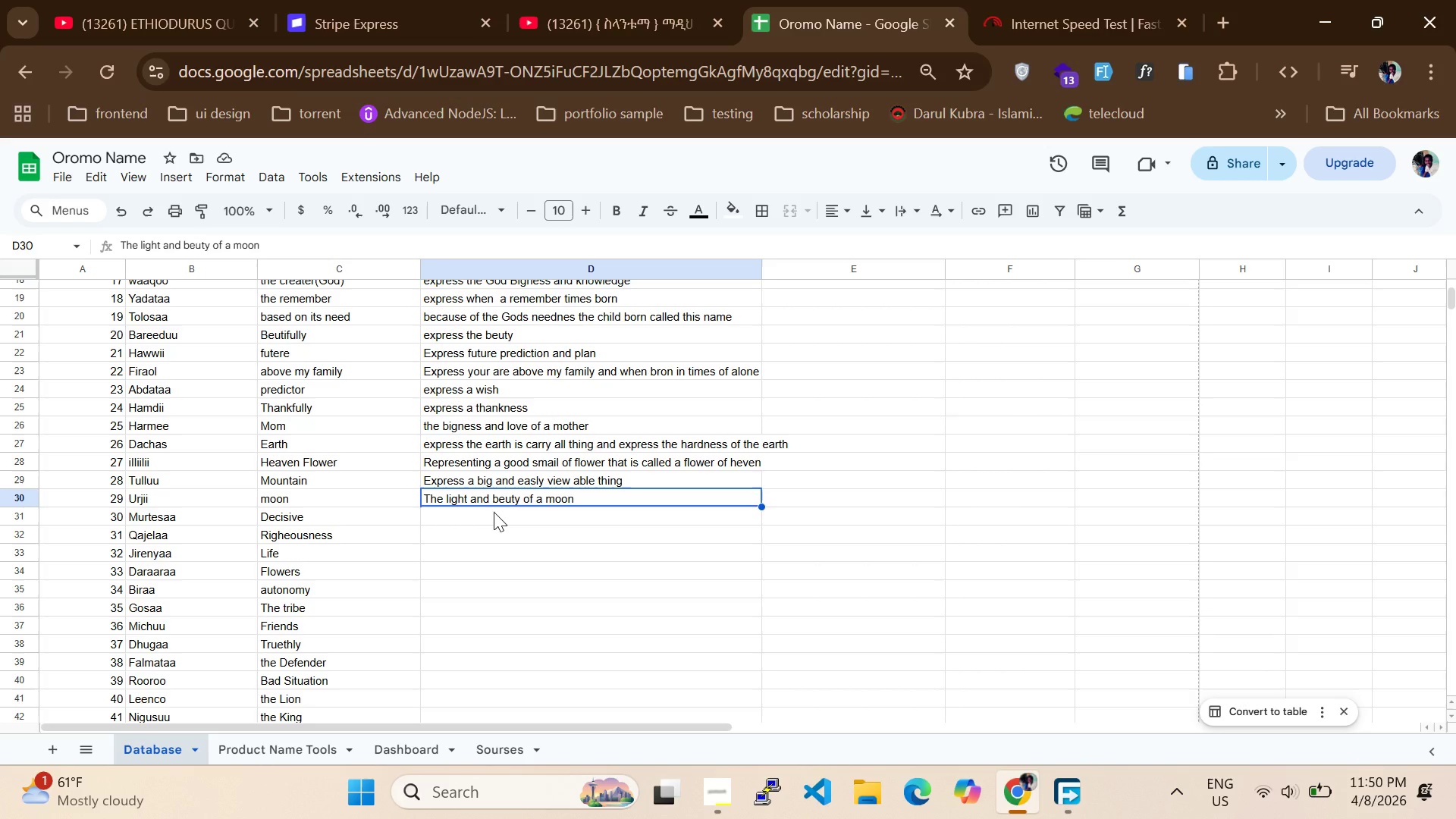 
left_click([494, 512])
 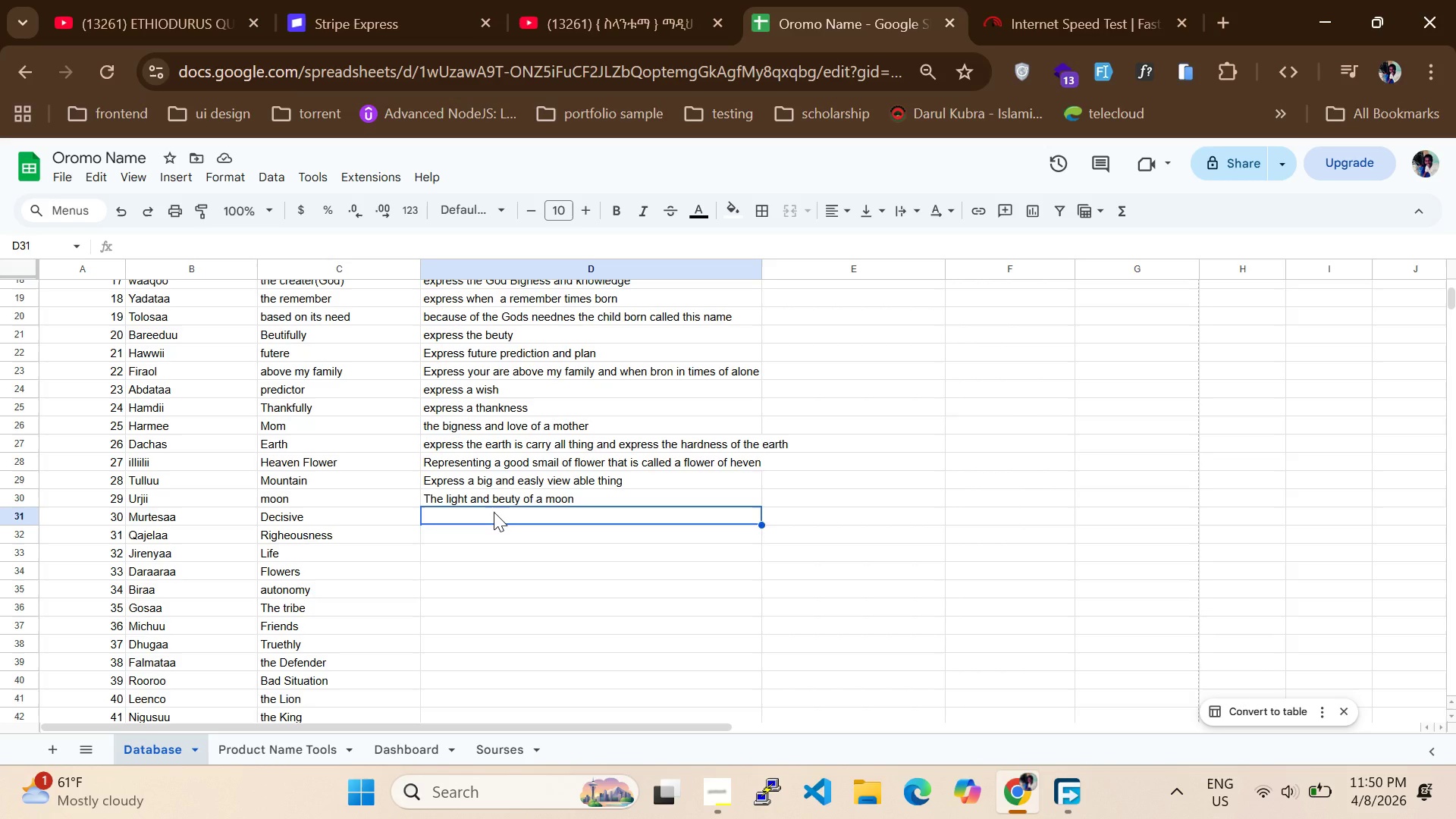 
type(express the knowledge and dsi)
key(Backspace)
key(Backspace)
type(esion making capablity)
 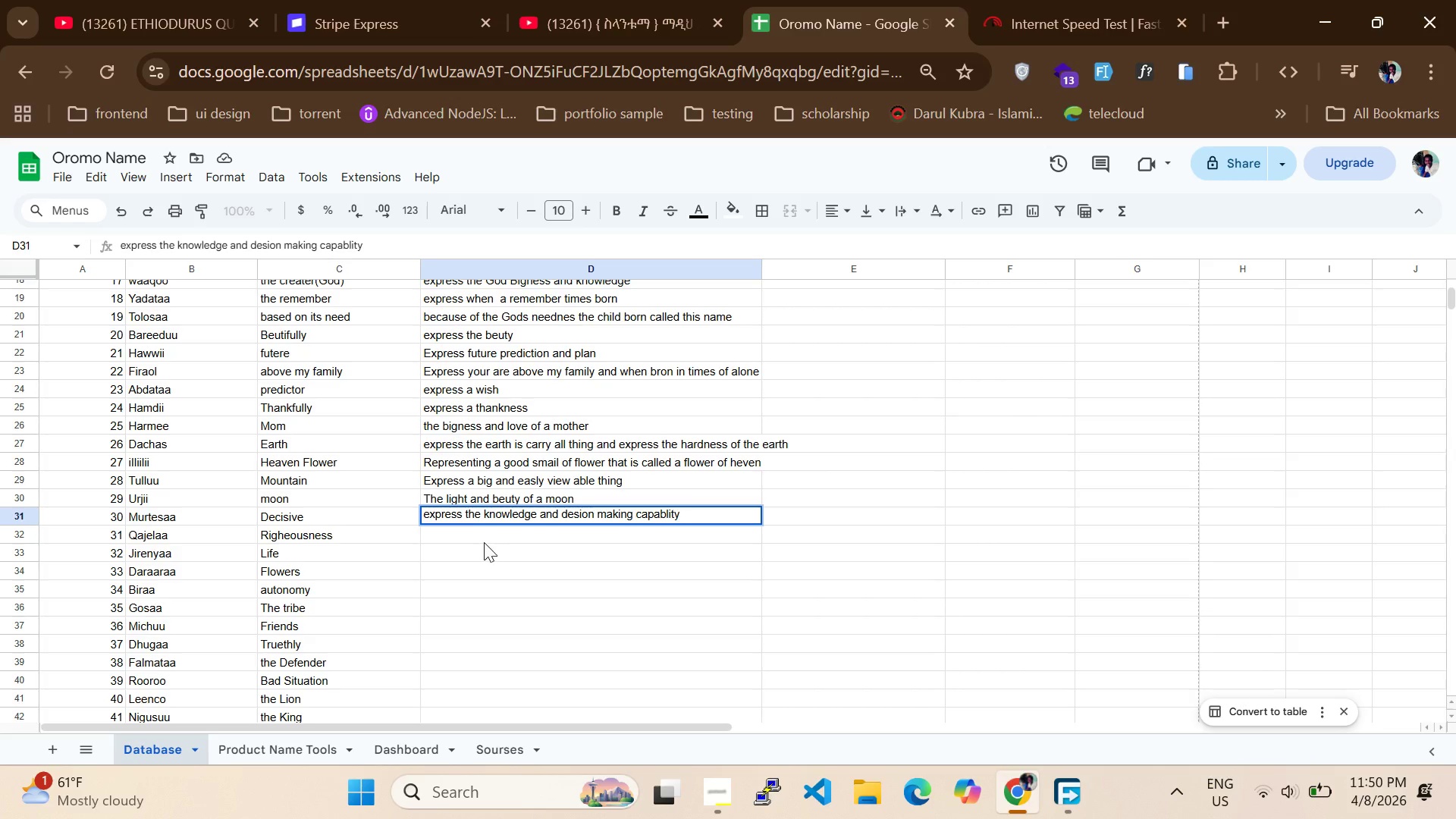 
left_click([484, 542])
 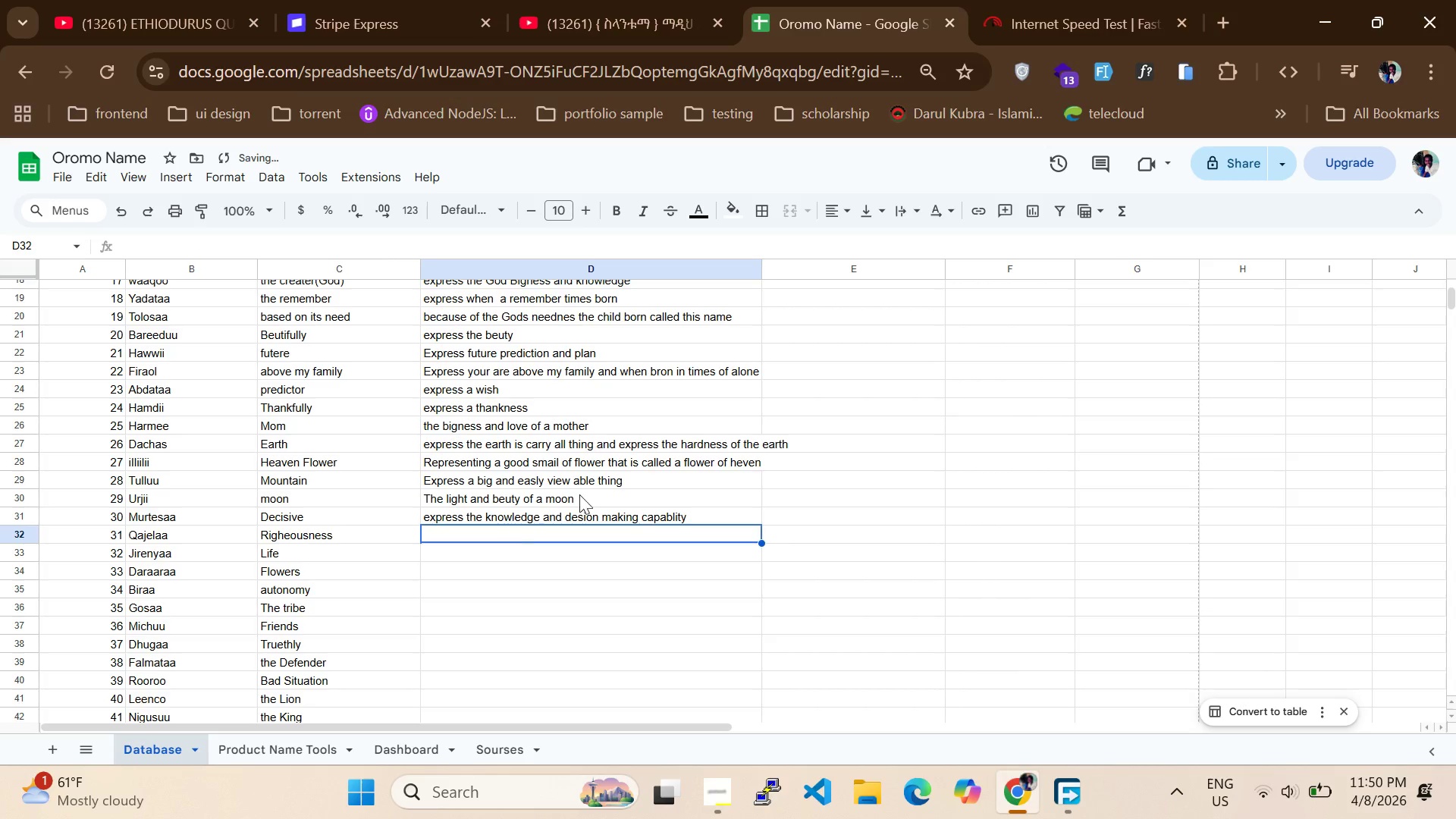 
scroll: coordinate [725, 420], scroll_direction: up, amount: 8.0
 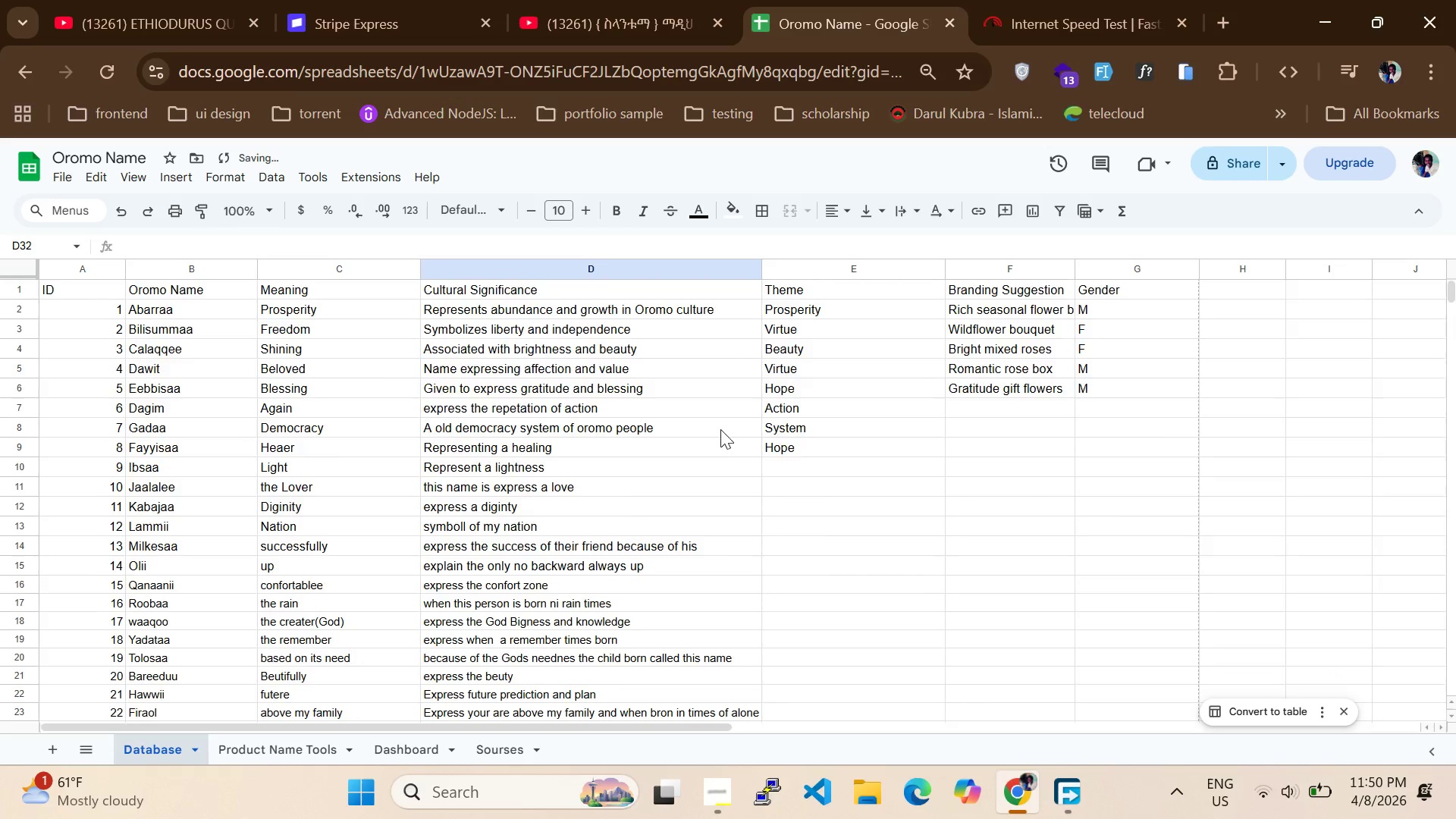 
scroll: coordinate [720, 434], scroll_direction: down, amount: 1.0
 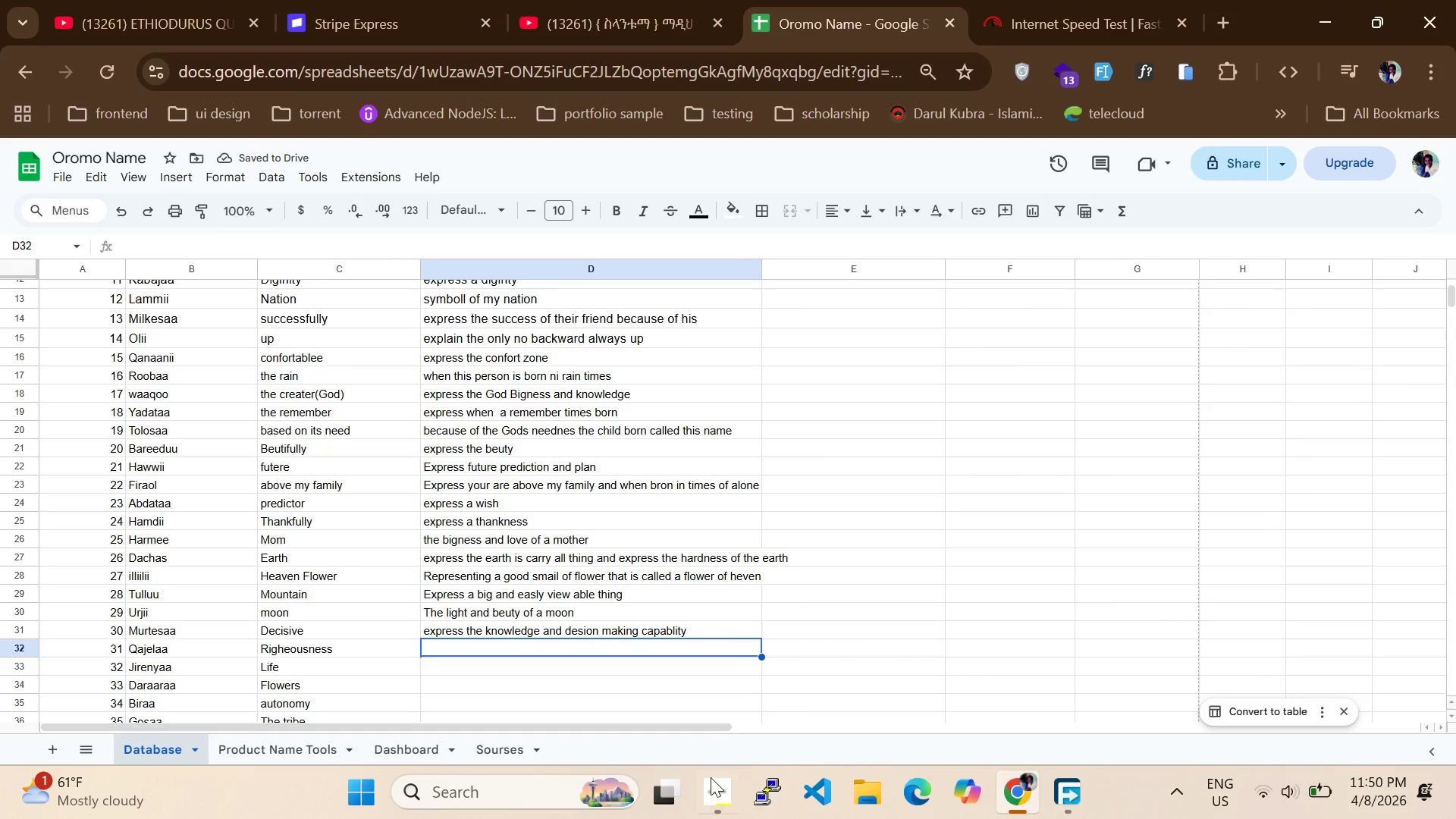 
left_click([713, 777])